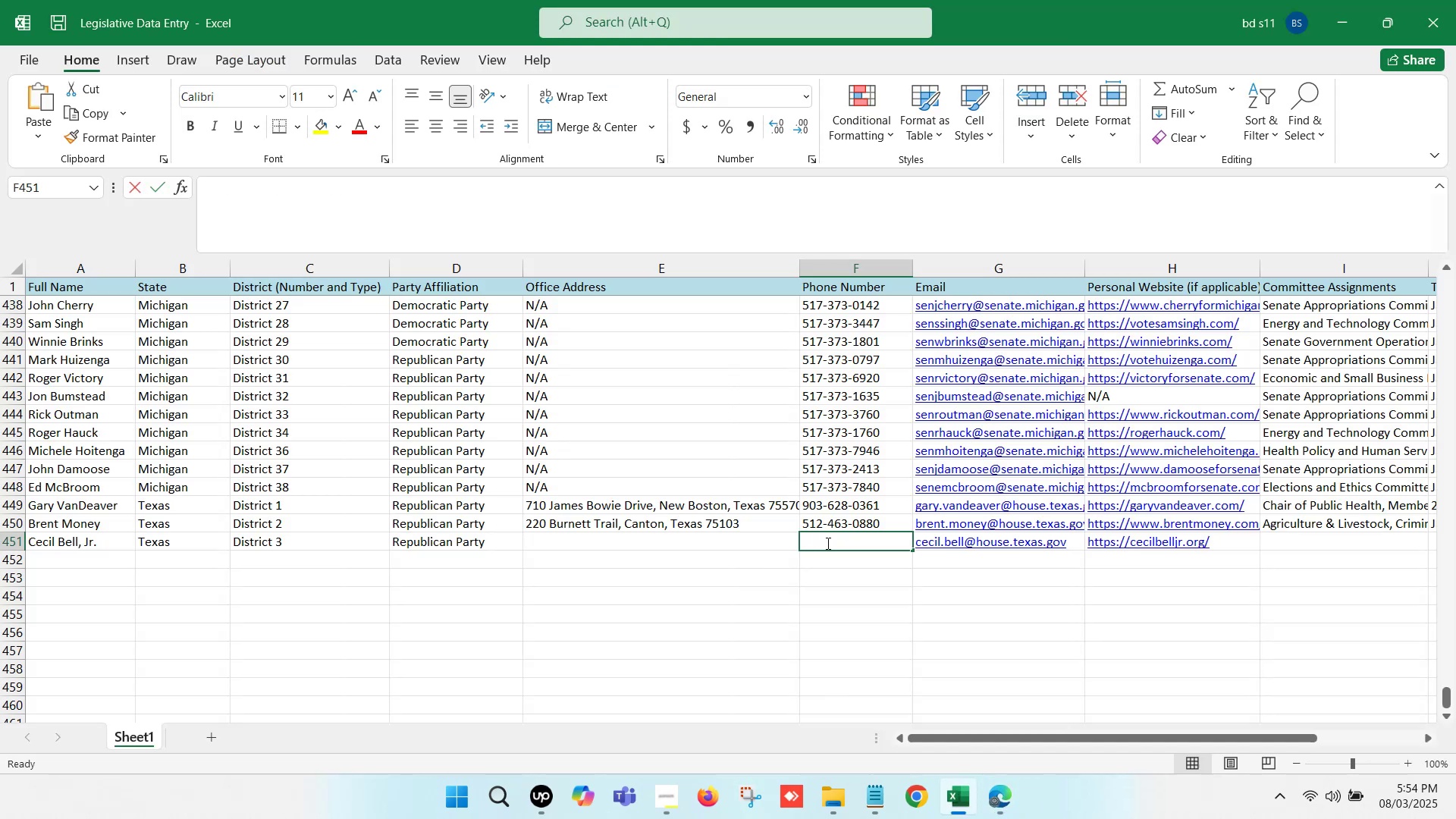 
key(Control+ControlLeft)
 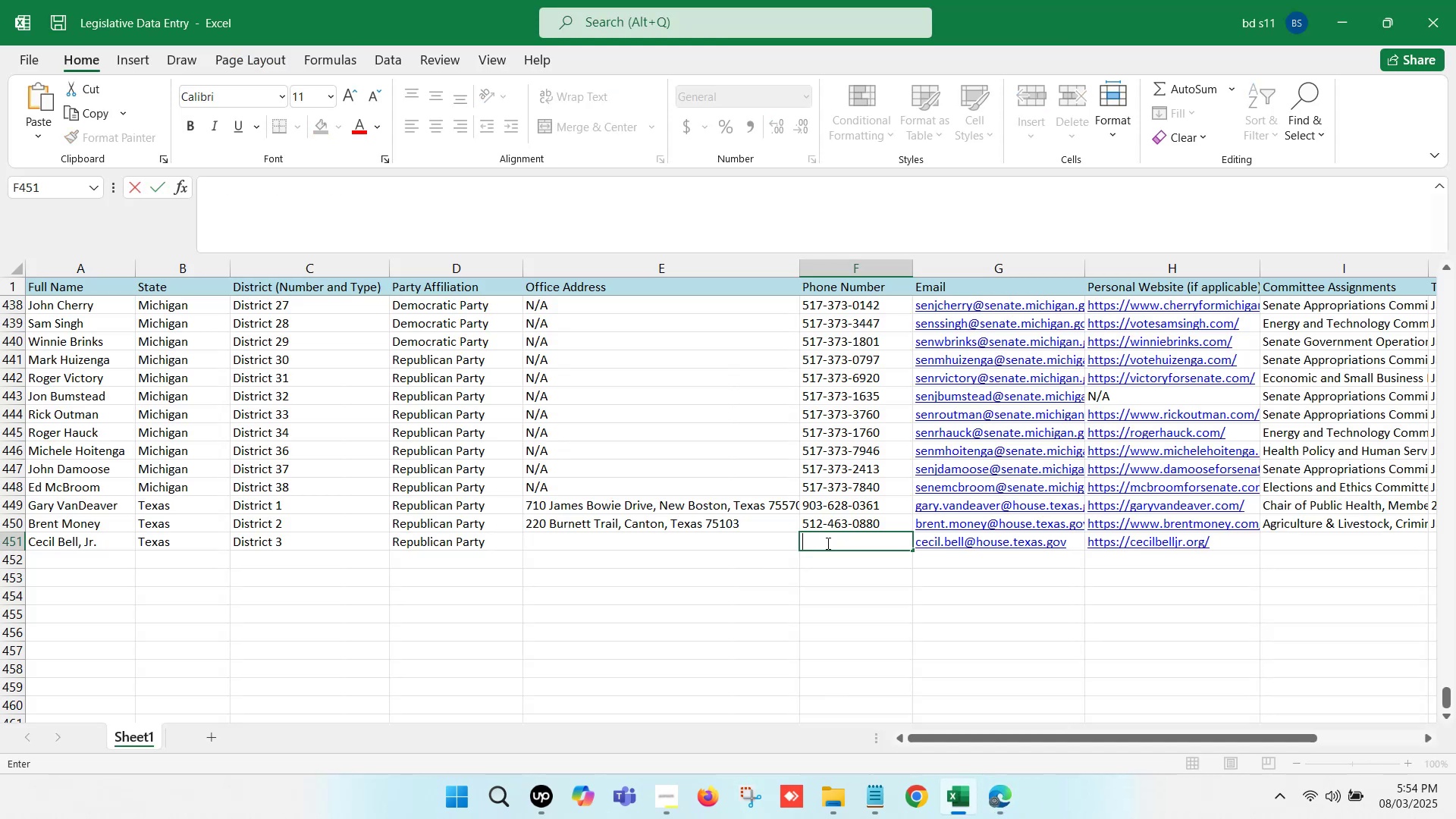 
key(Control+V)
 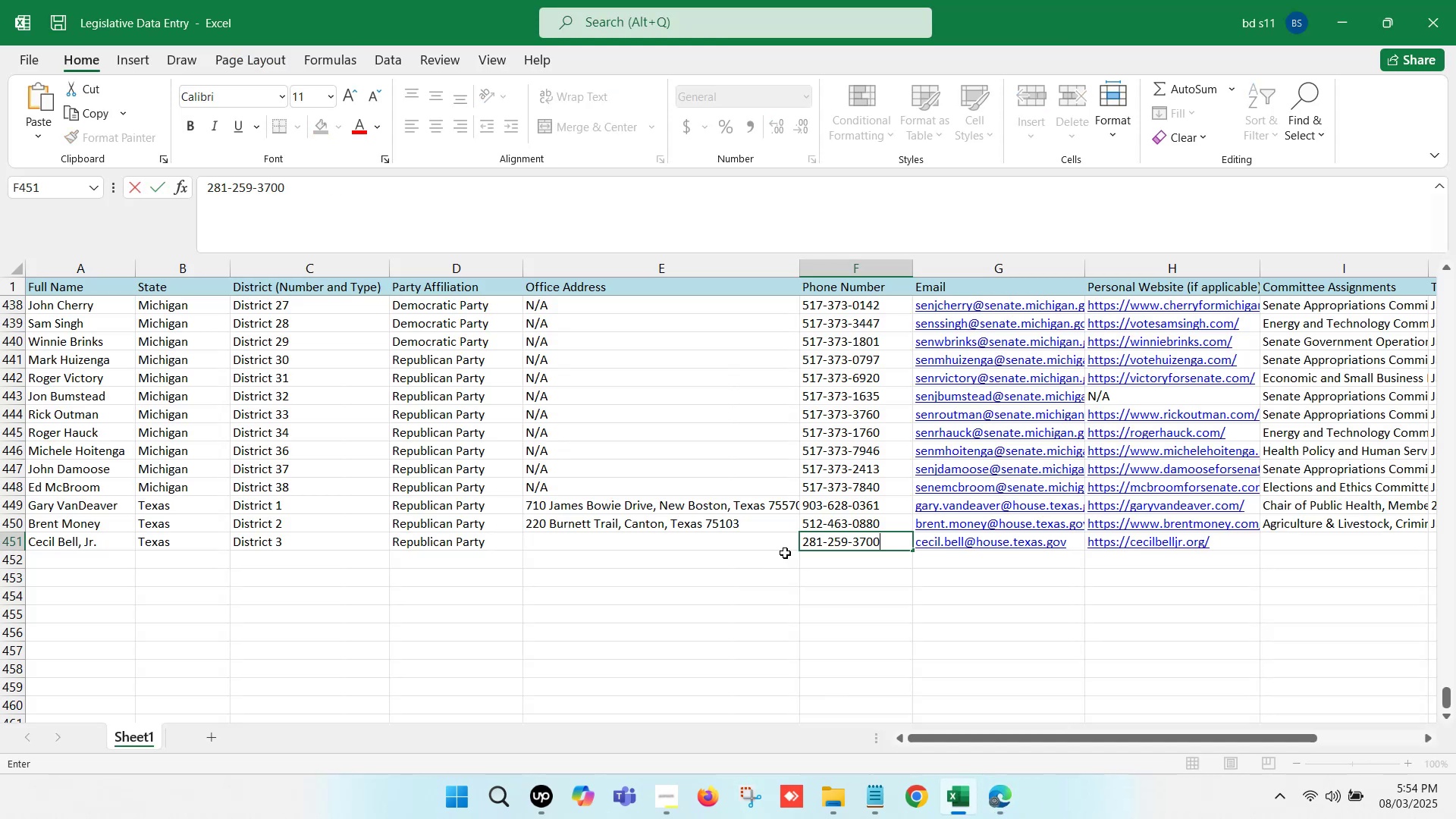 
left_click([785, 553])
 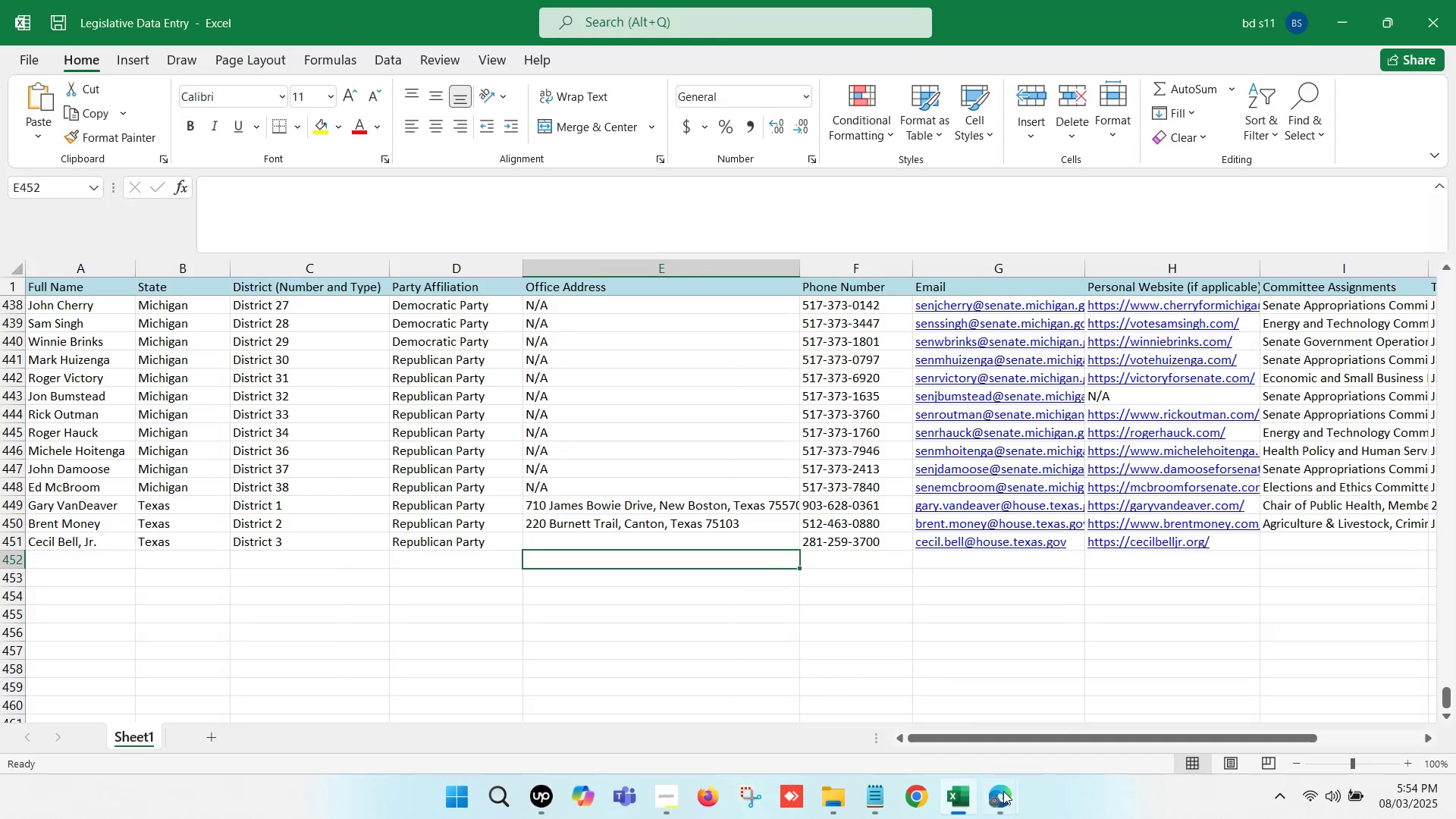 
left_click([1008, 802])
 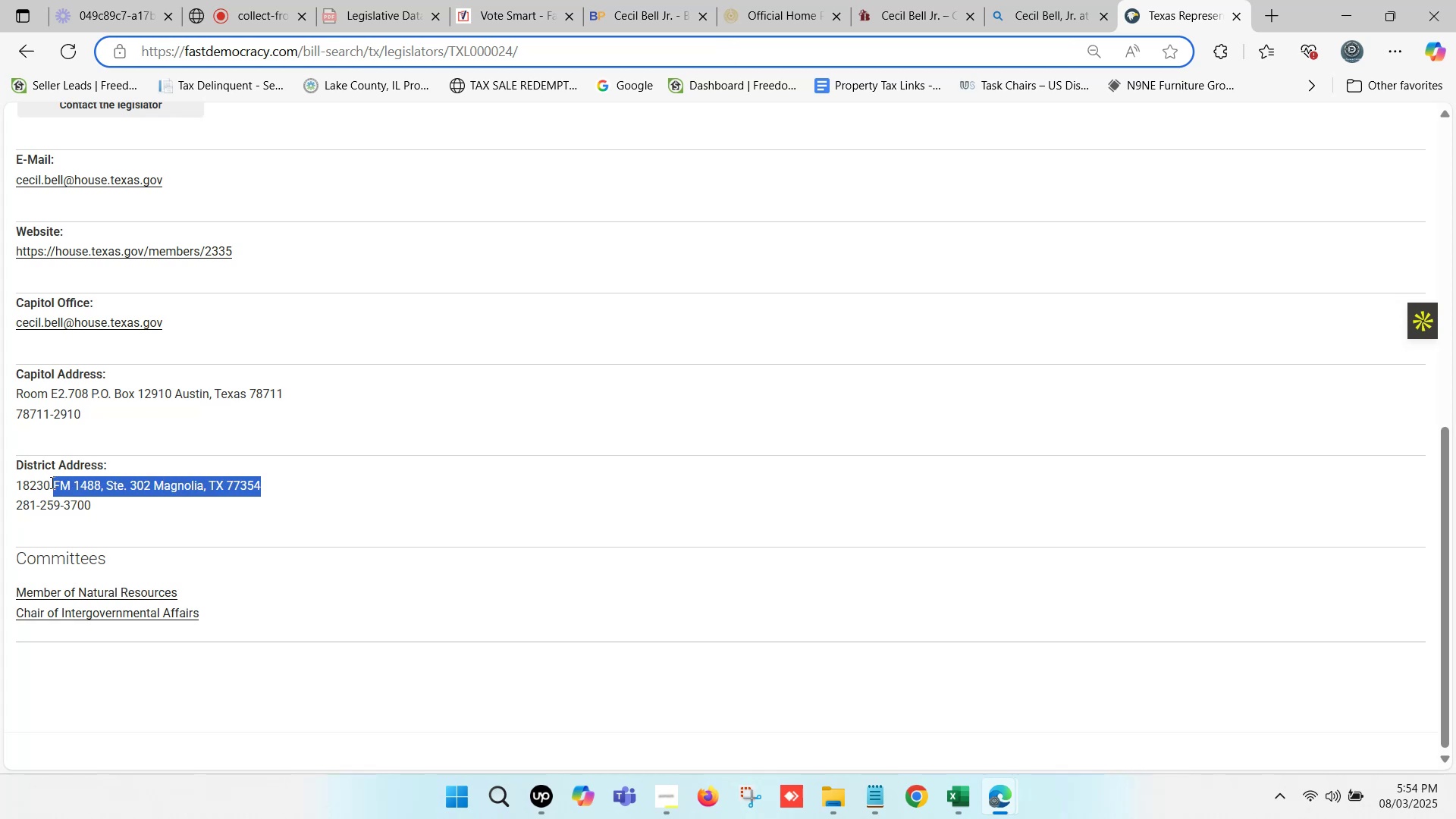 
key(Control+C)
 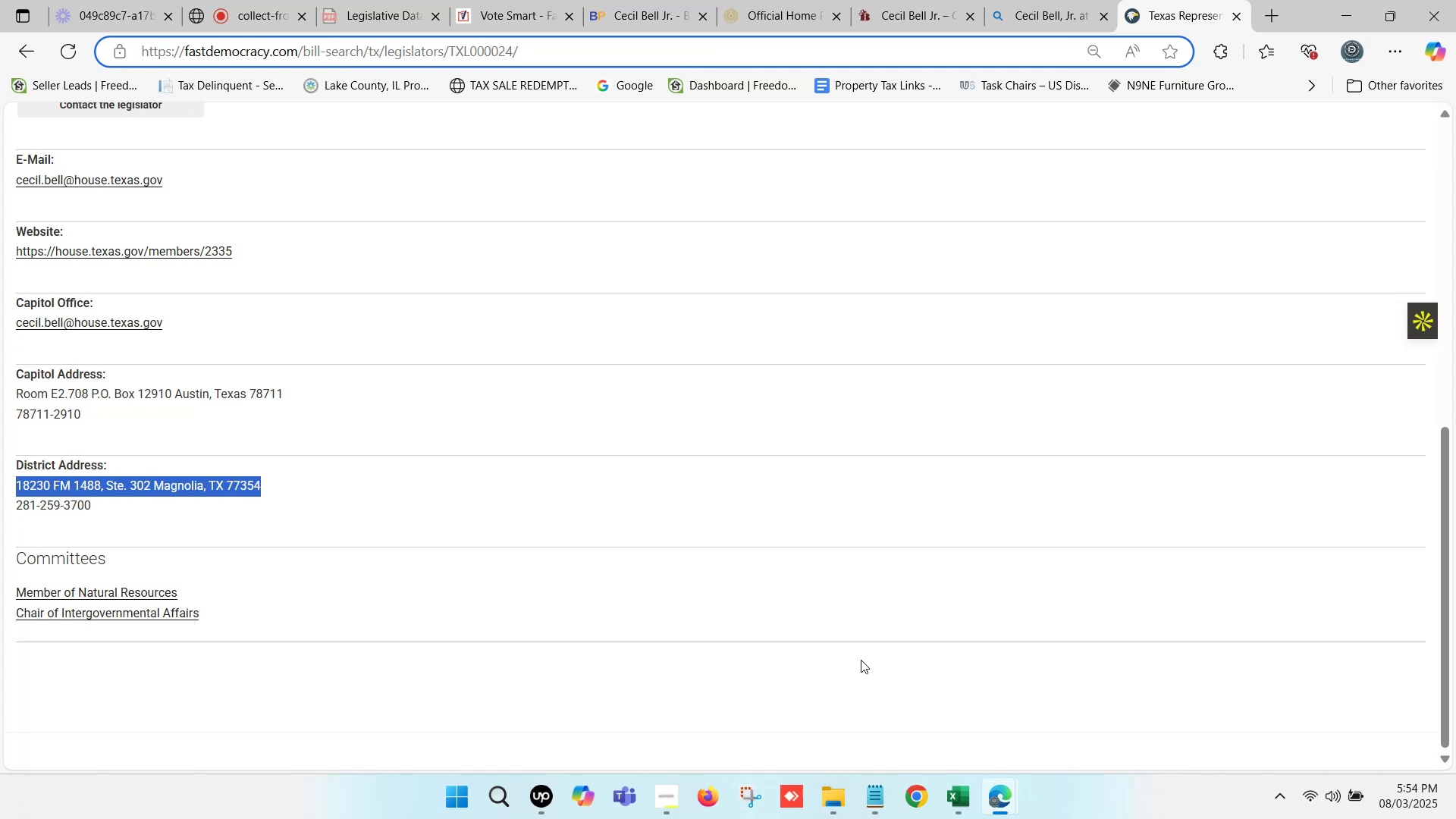 
key(Control+C)
 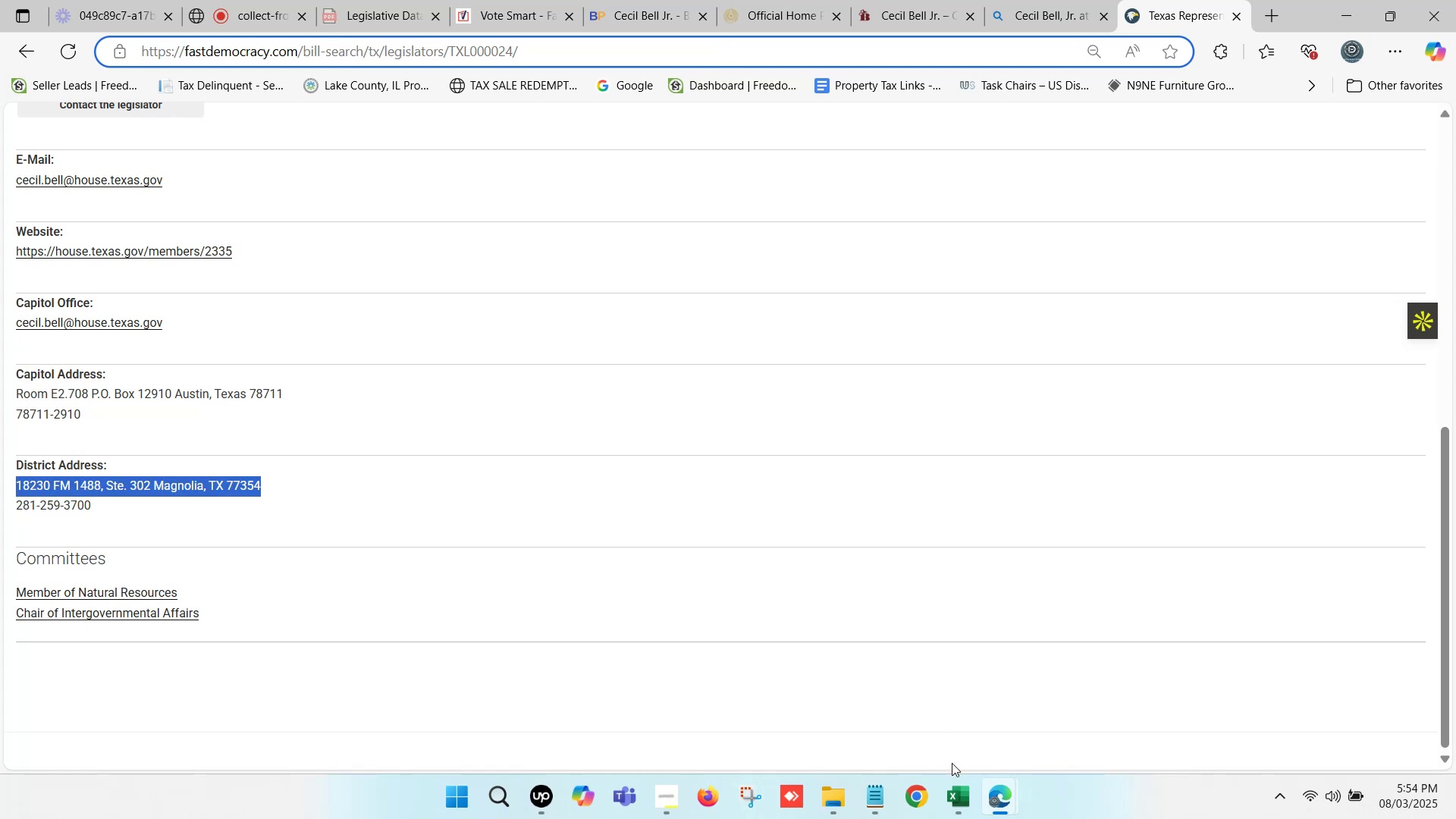 
left_click([955, 777])
 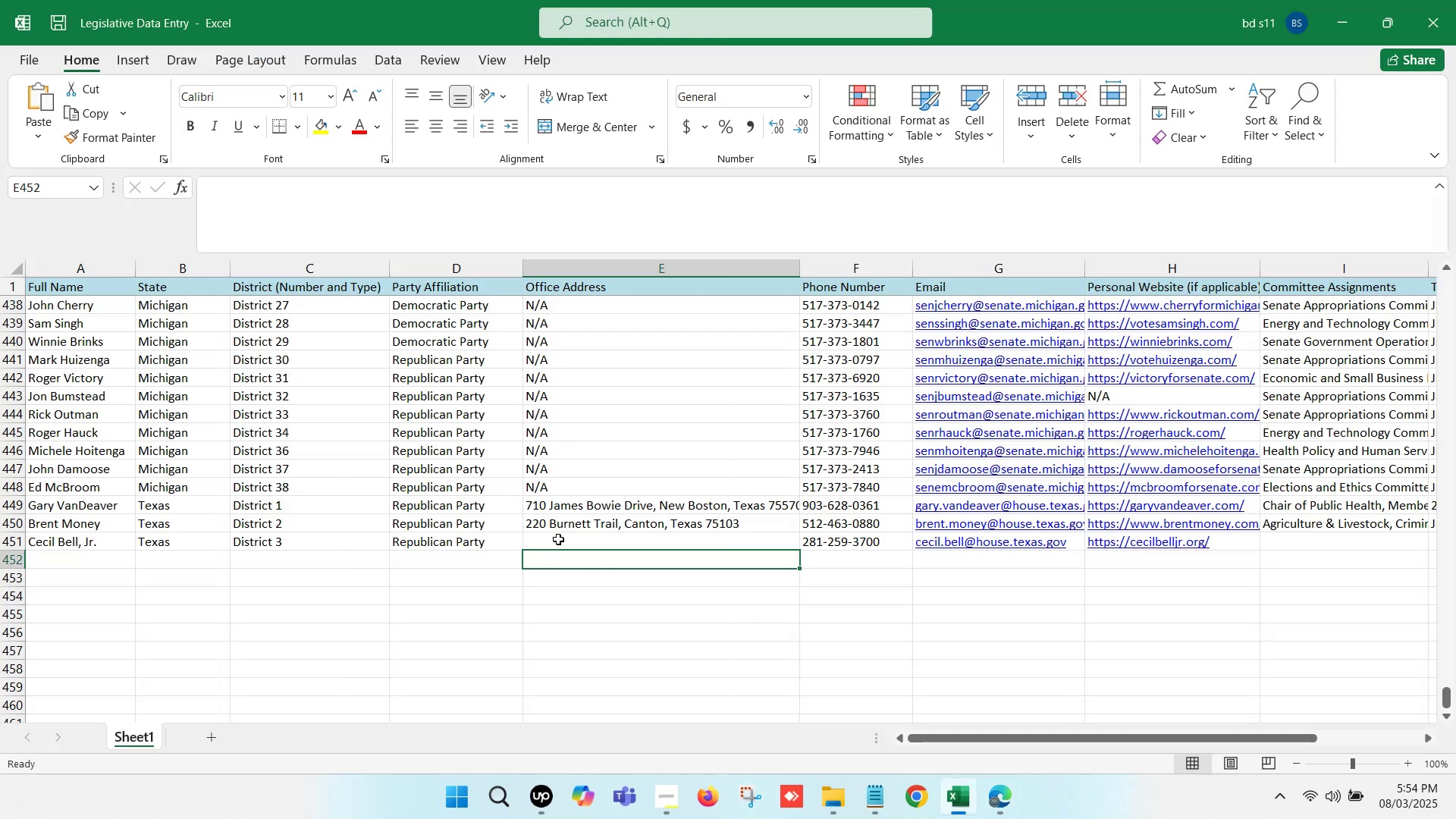 
double_click([560, 538])
 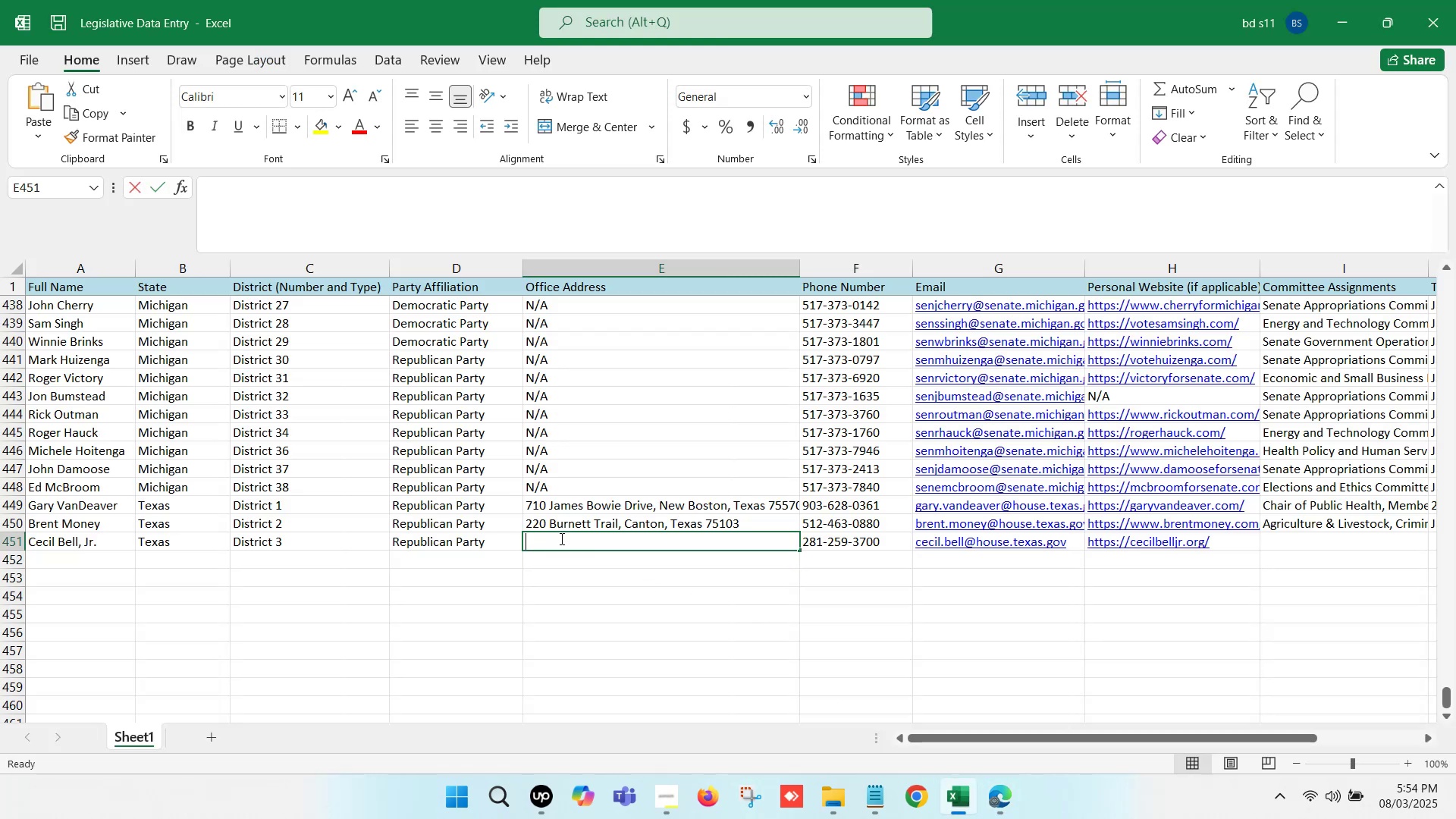 
key(Control+V)
 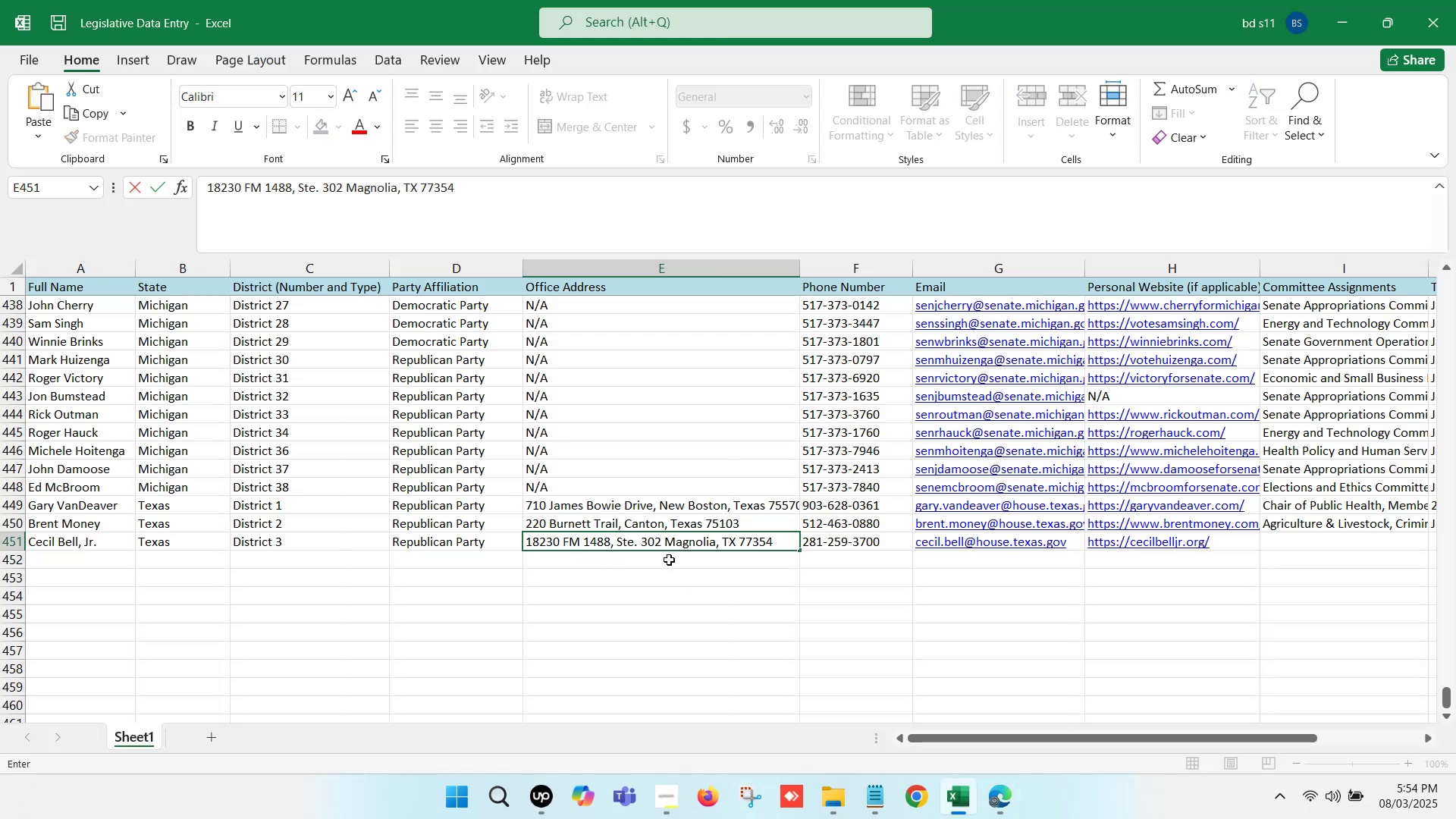 
left_click([659, 541])
 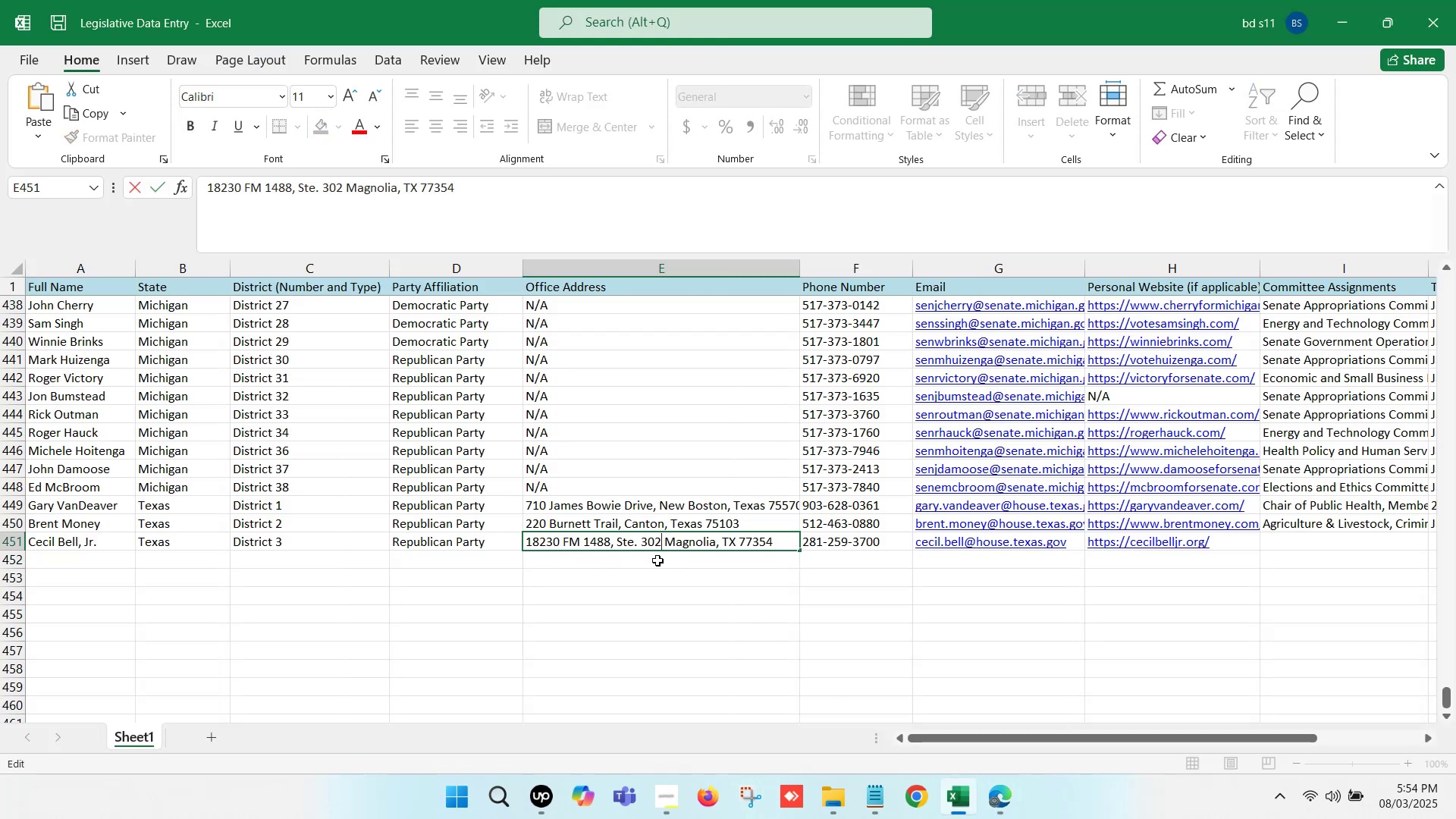 
key(Comma)
 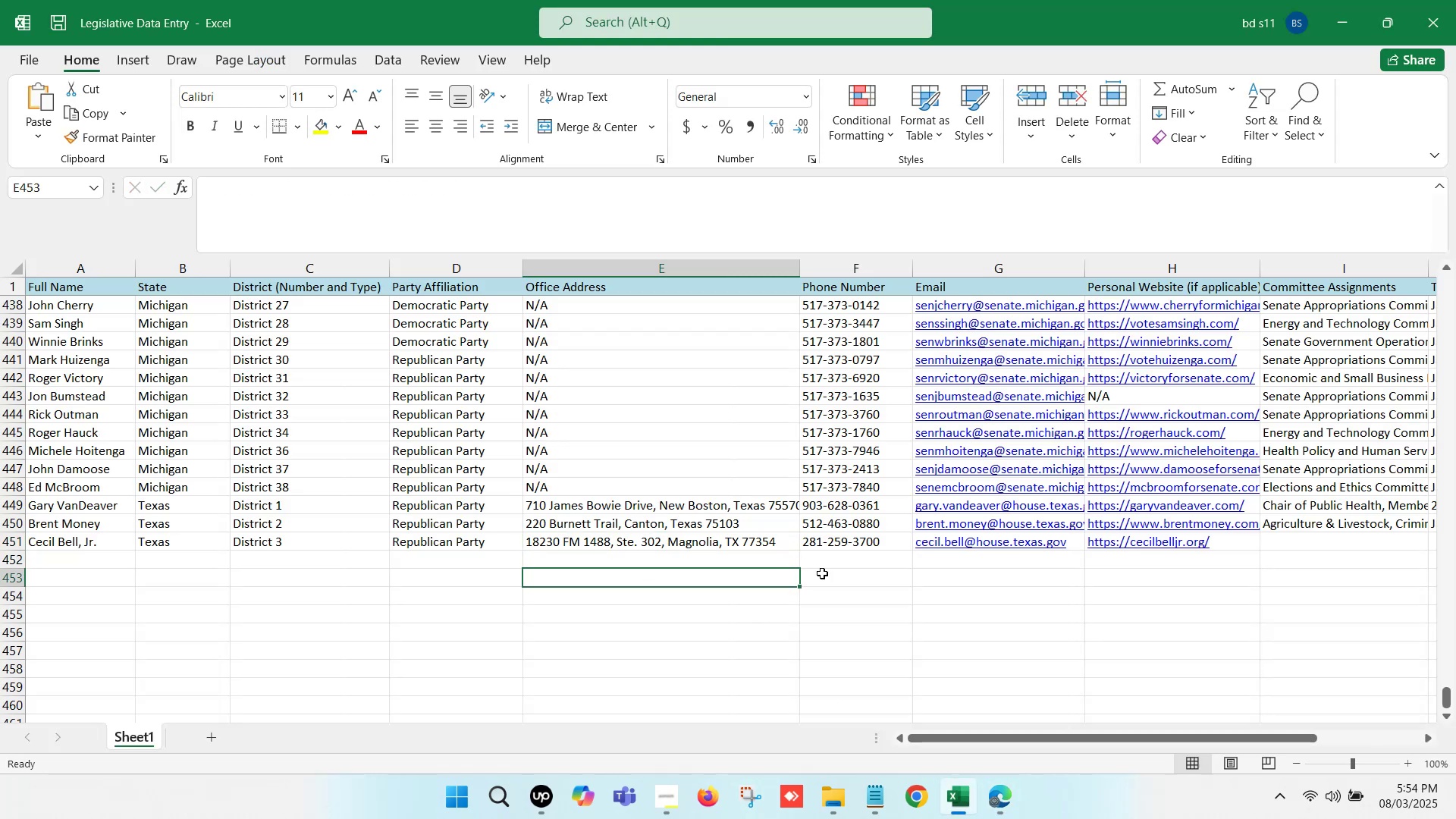 
key(ArrowRight)
 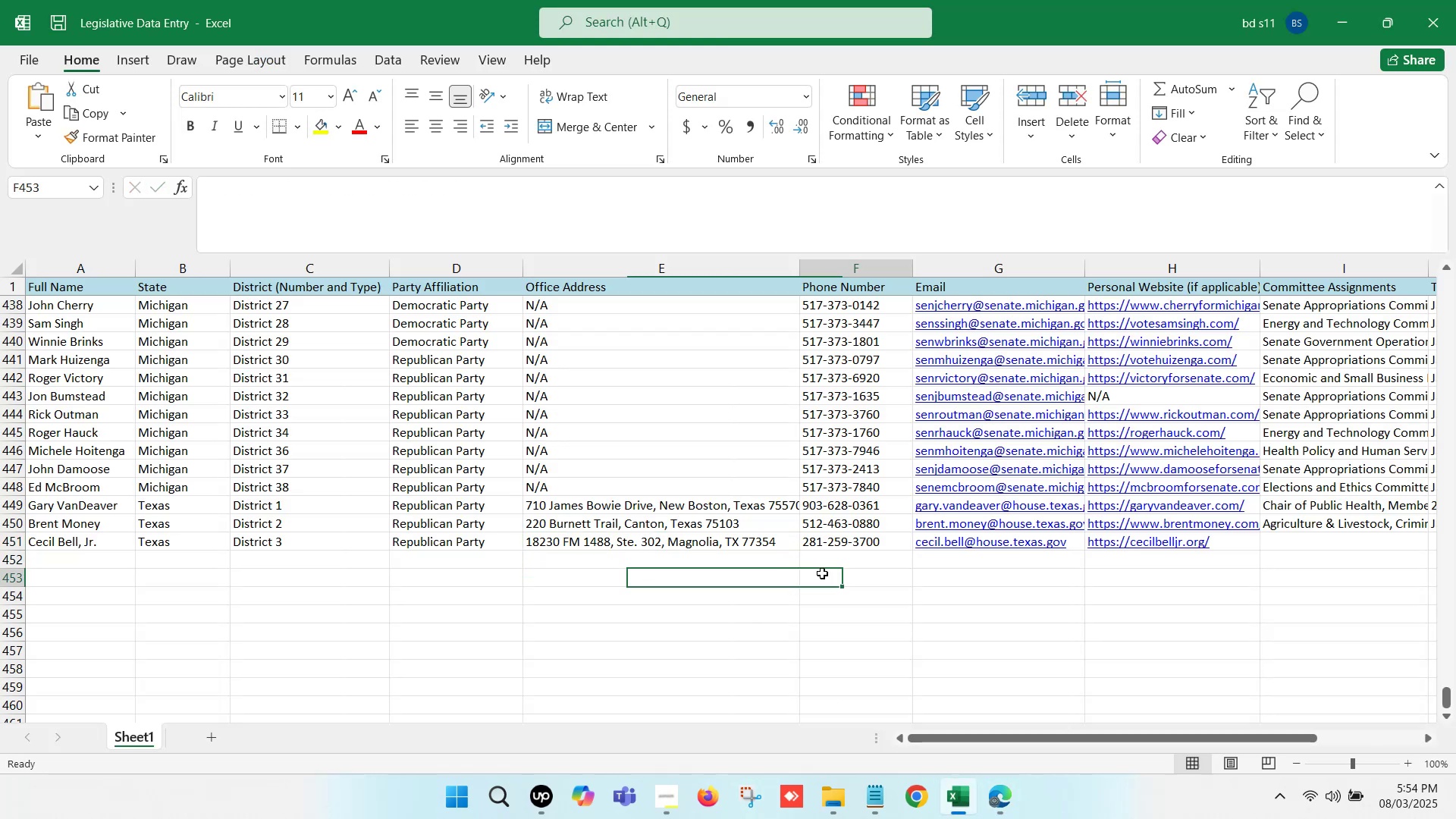 
key(ArrowRight)
 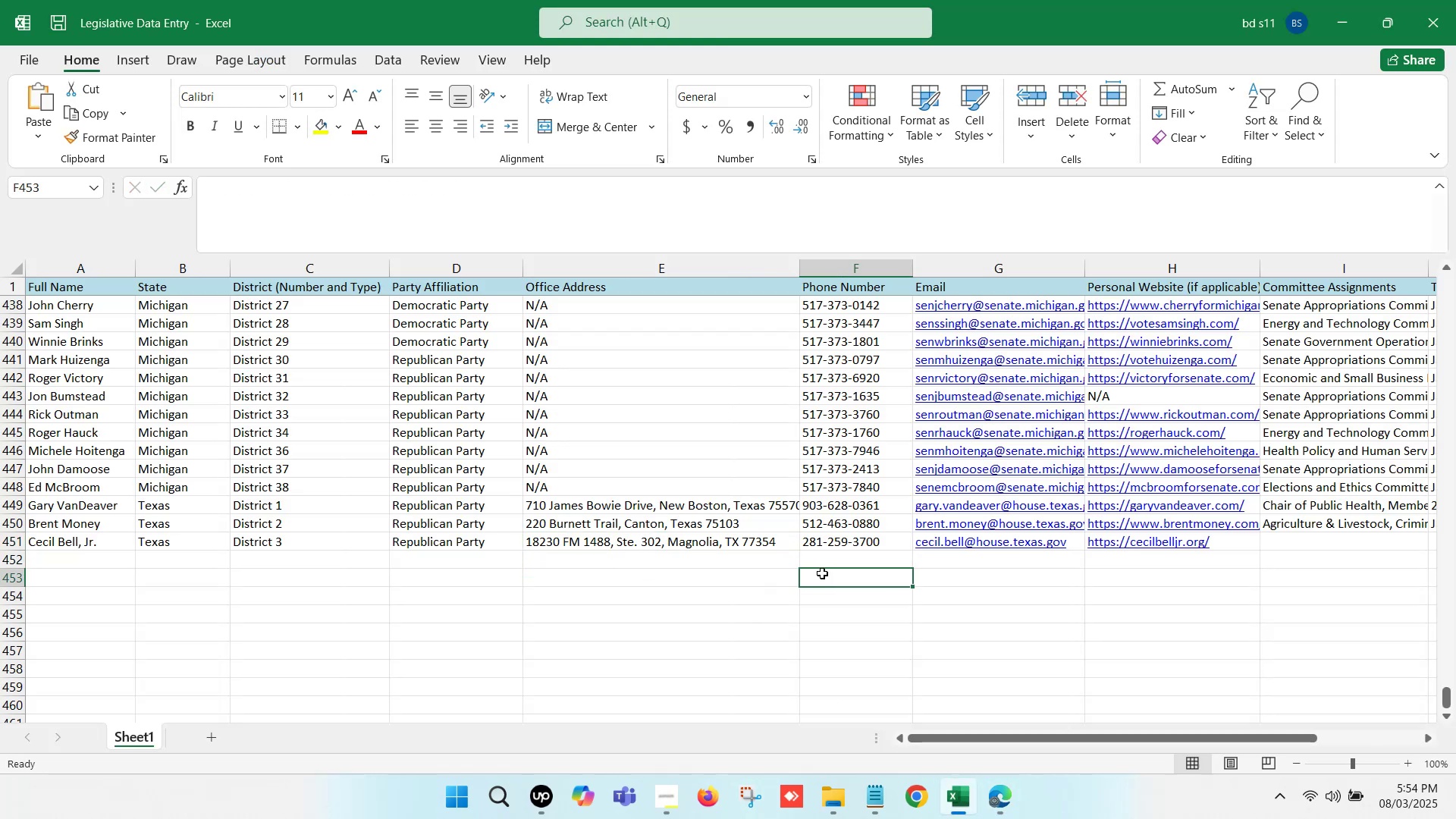 
key(ArrowRight)
 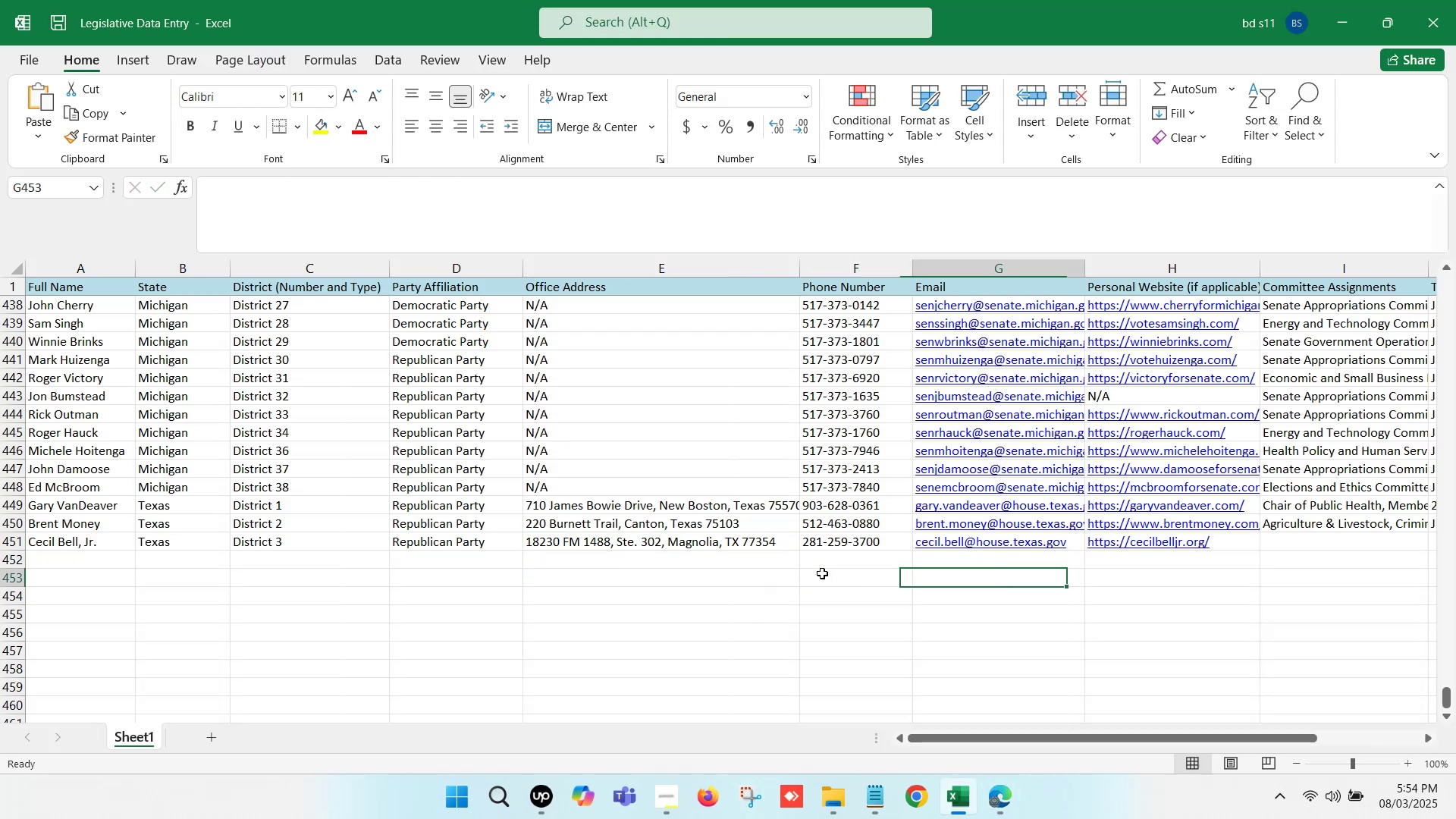 
key(ArrowRight)
 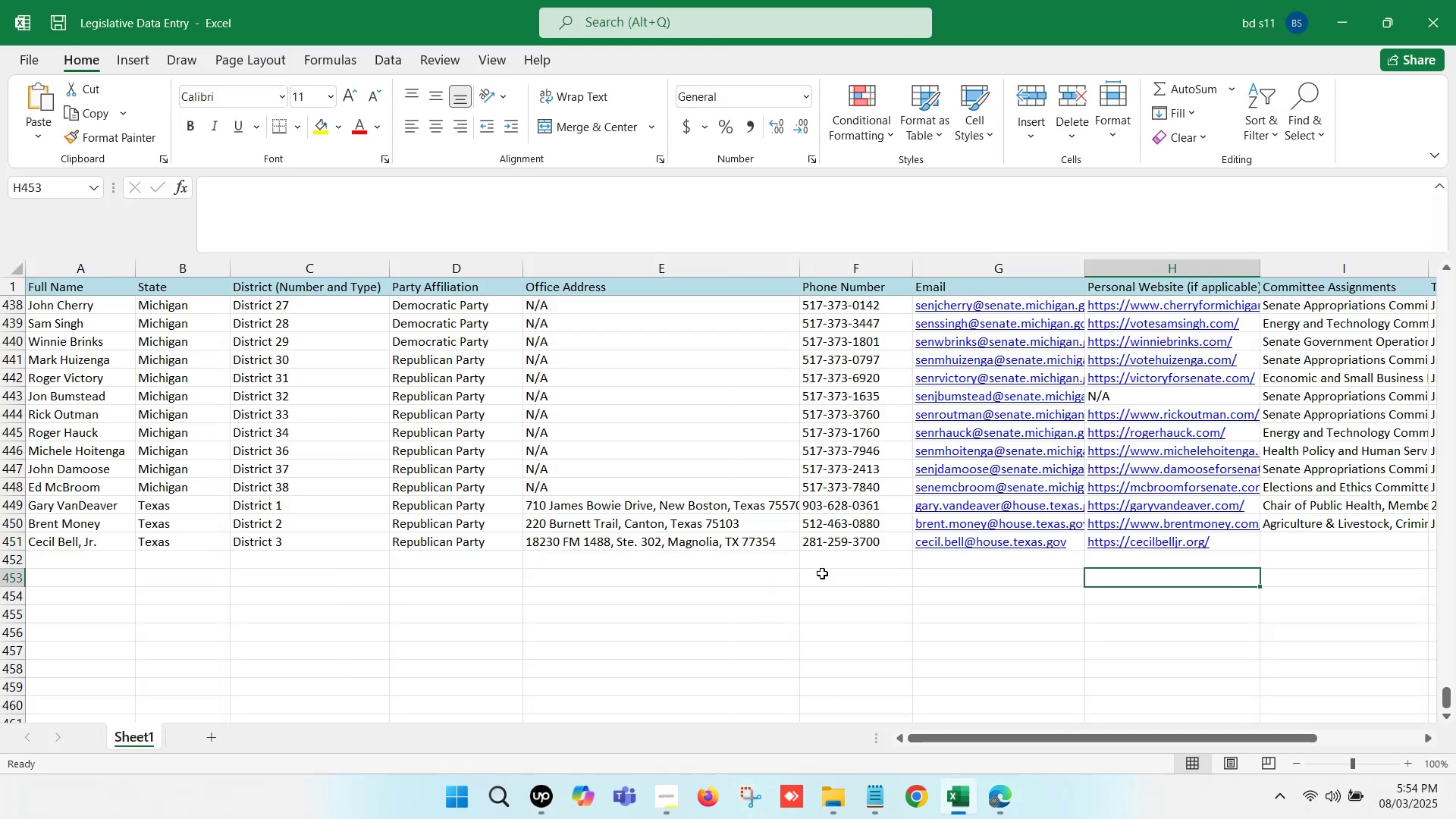 
key(ArrowRight)
 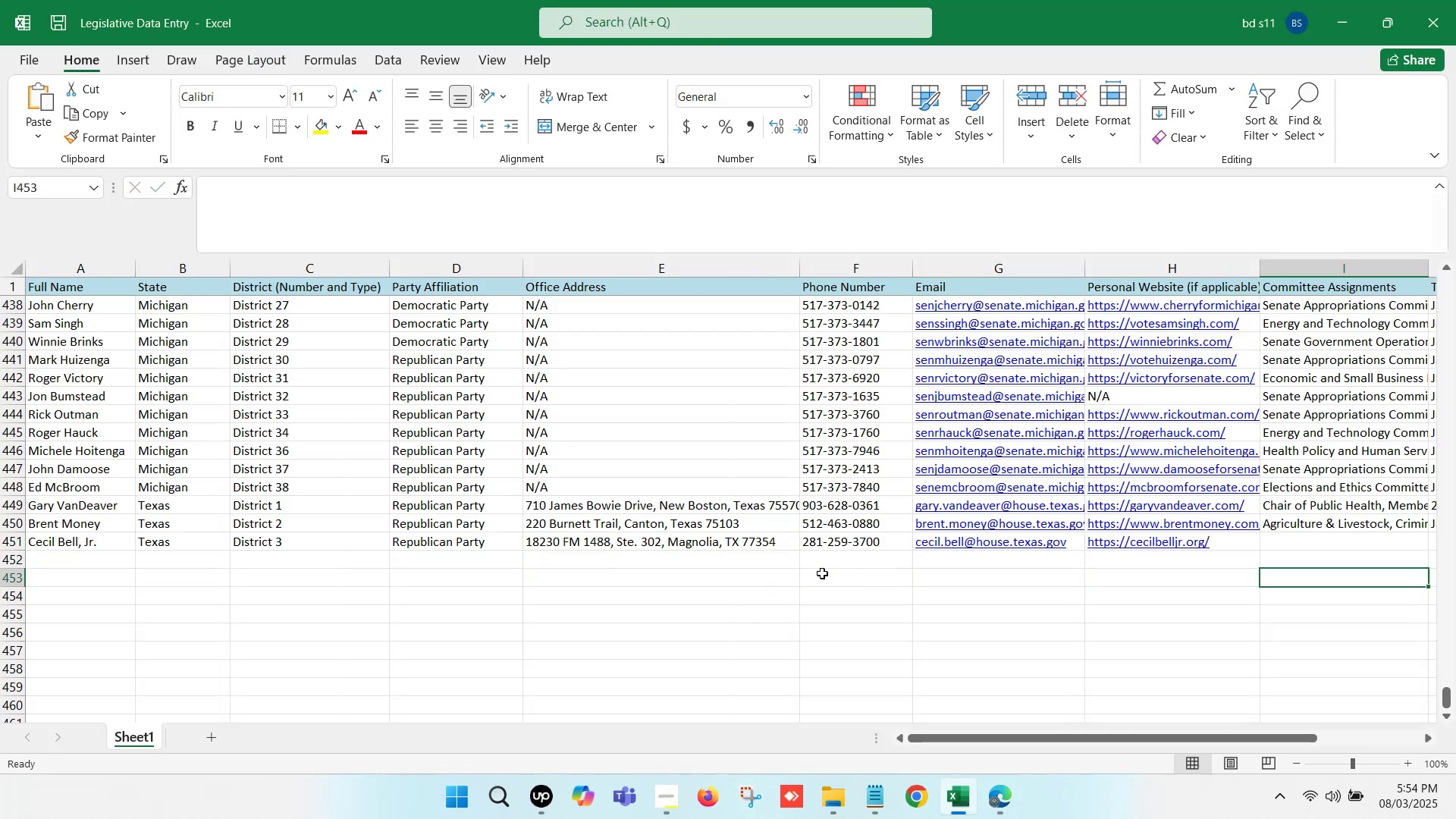 
key(ArrowRight)
 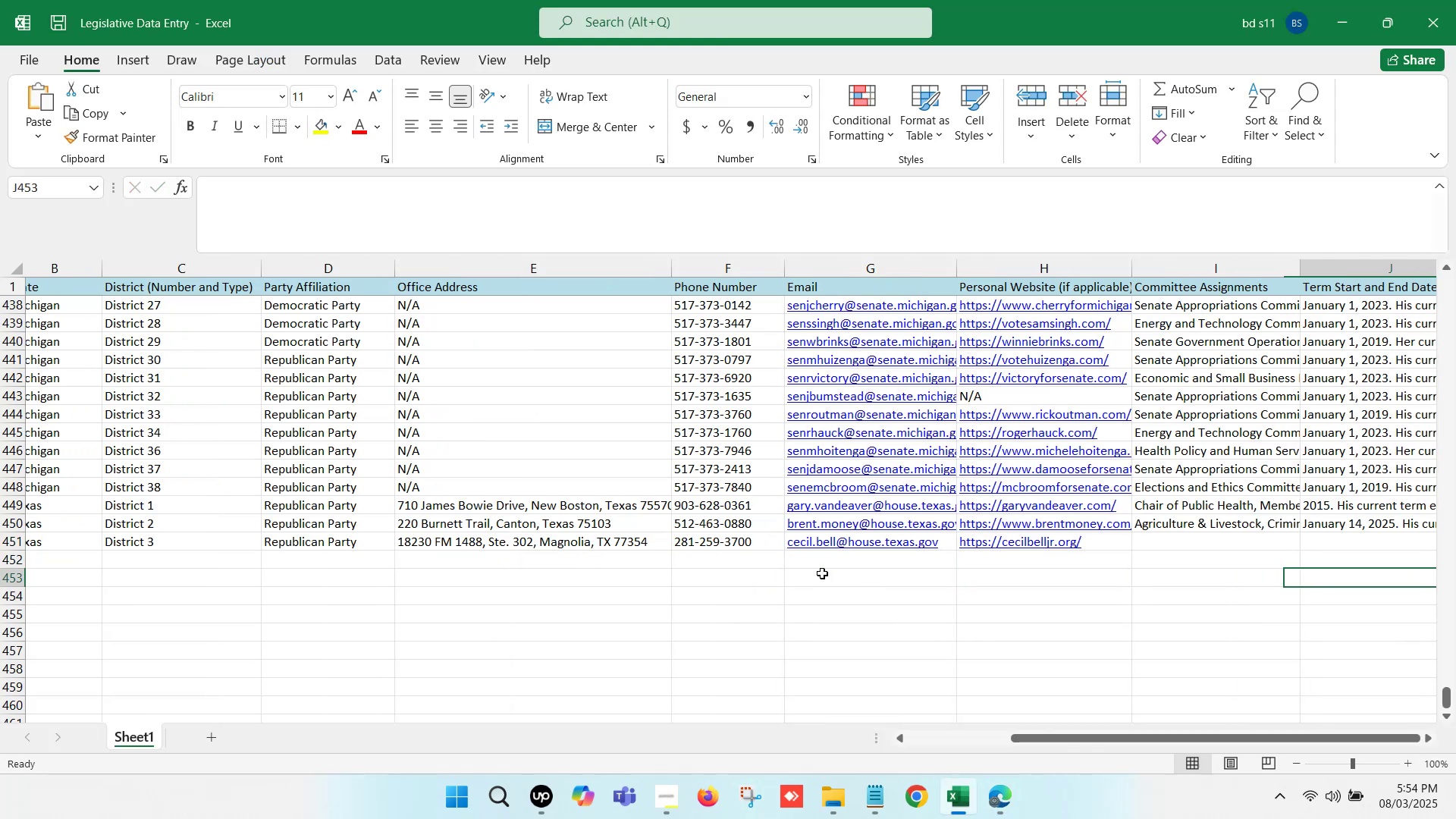 
key(ArrowRight)
 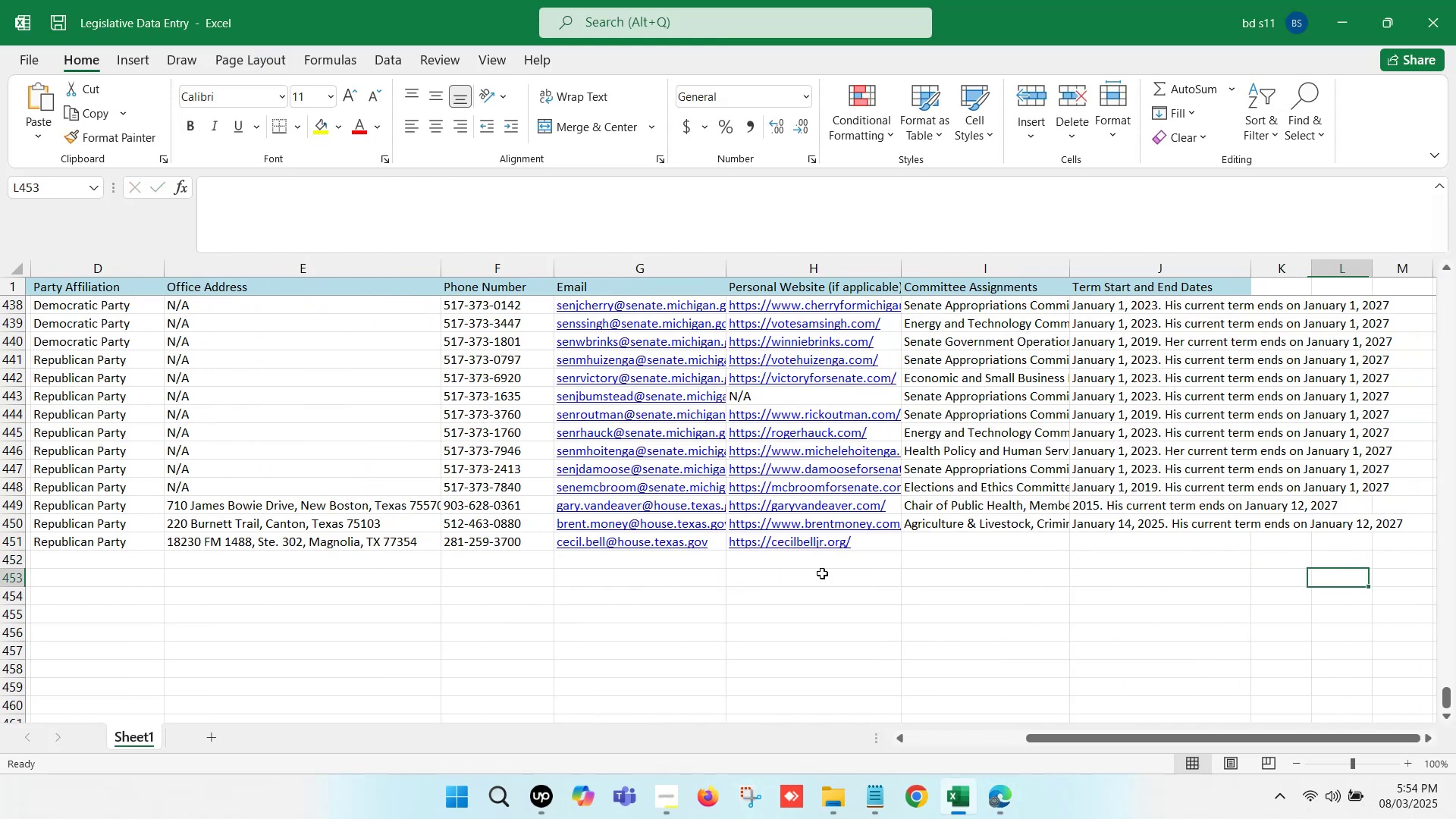 
left_click([851, 582])
 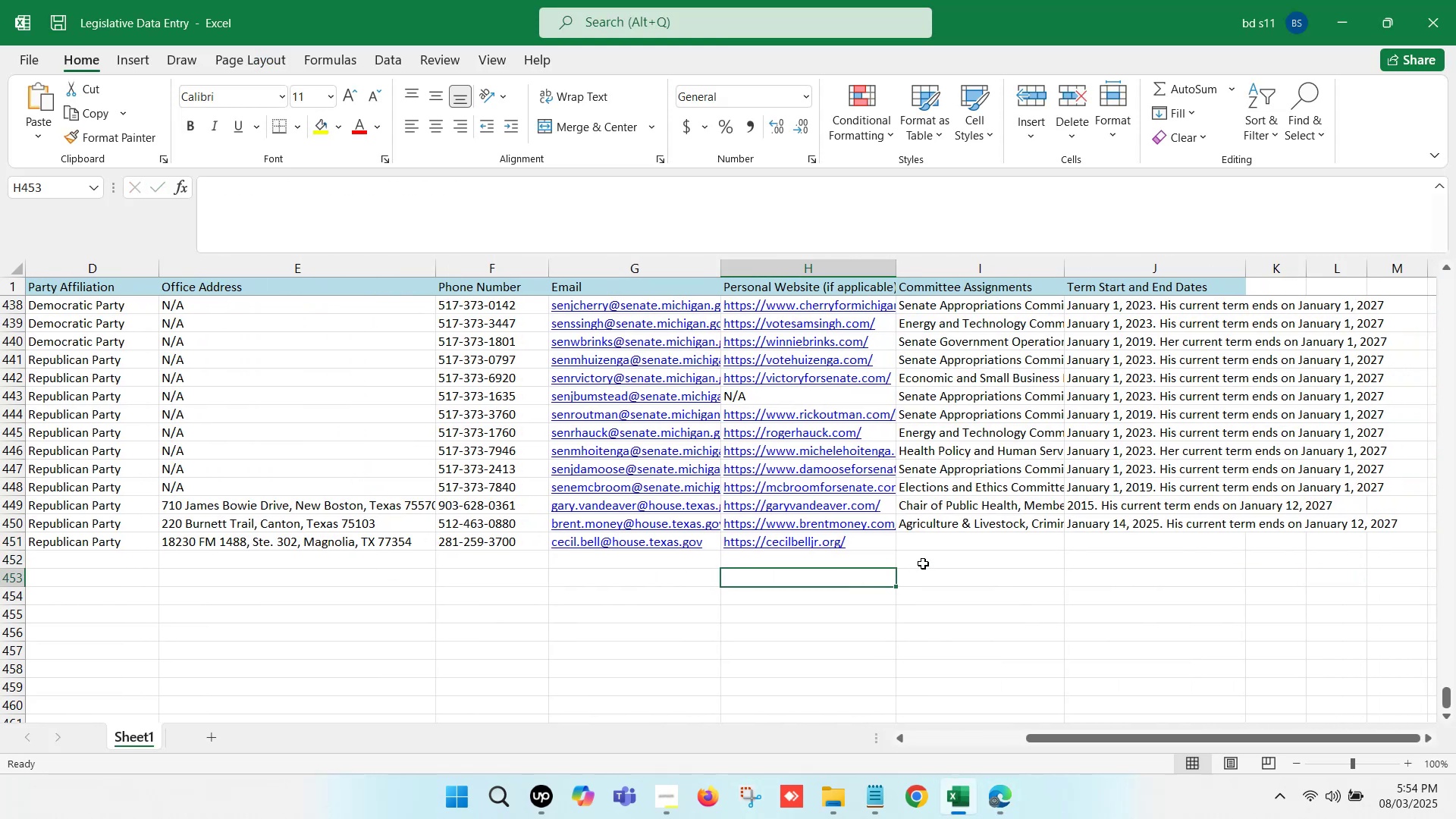 
left_click([938, 544])
 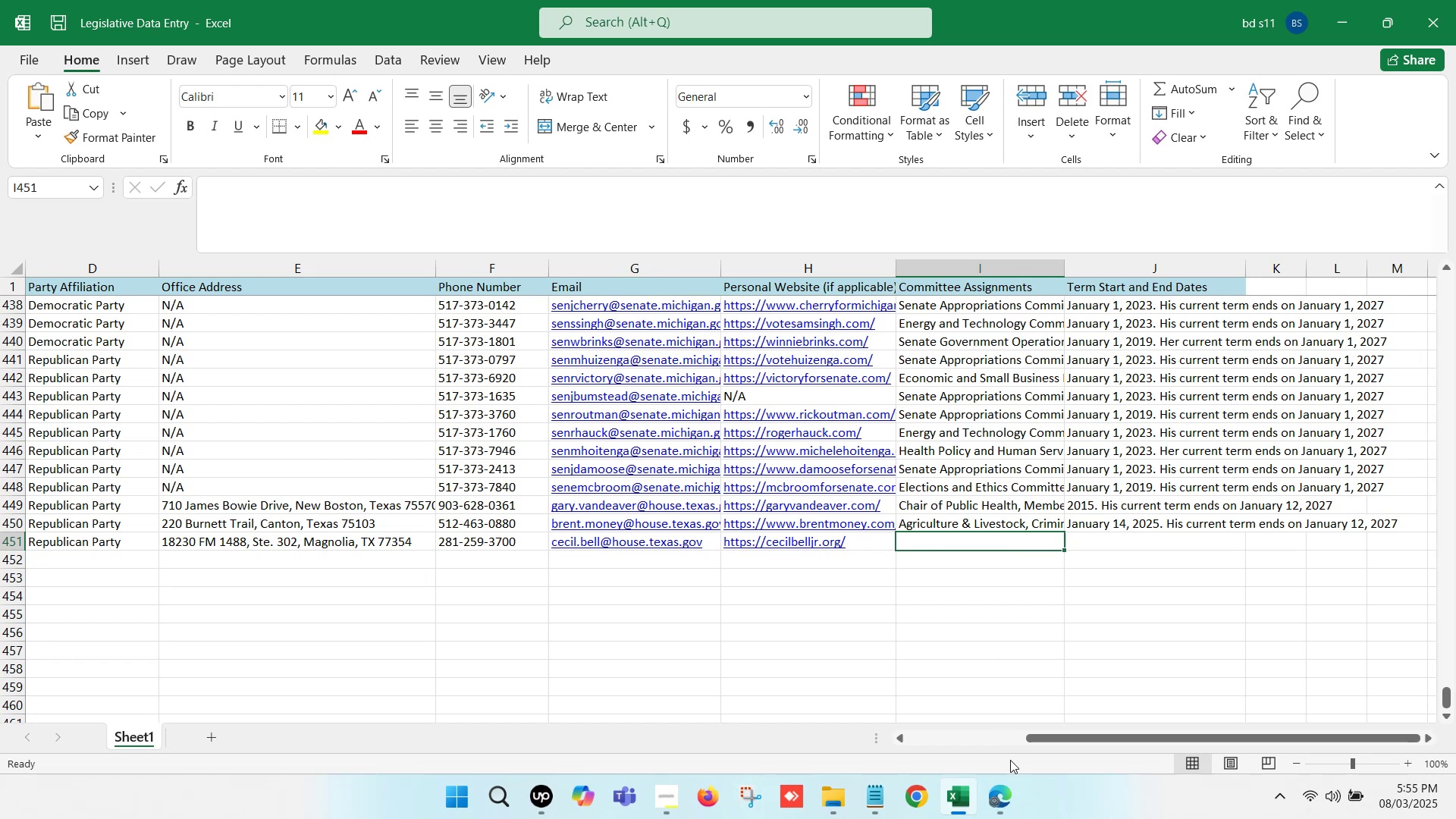 